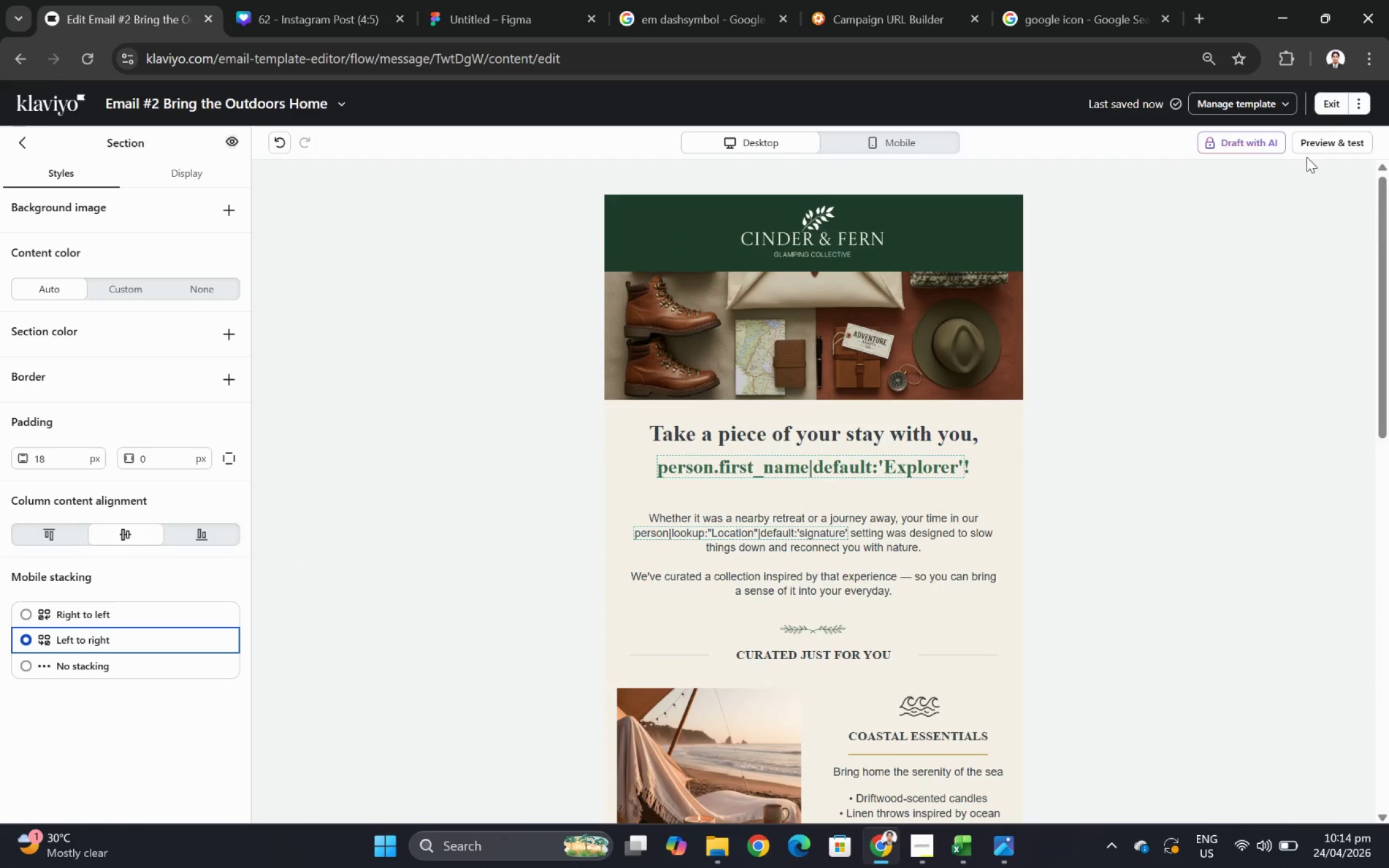 
left_click([1319, 144])
 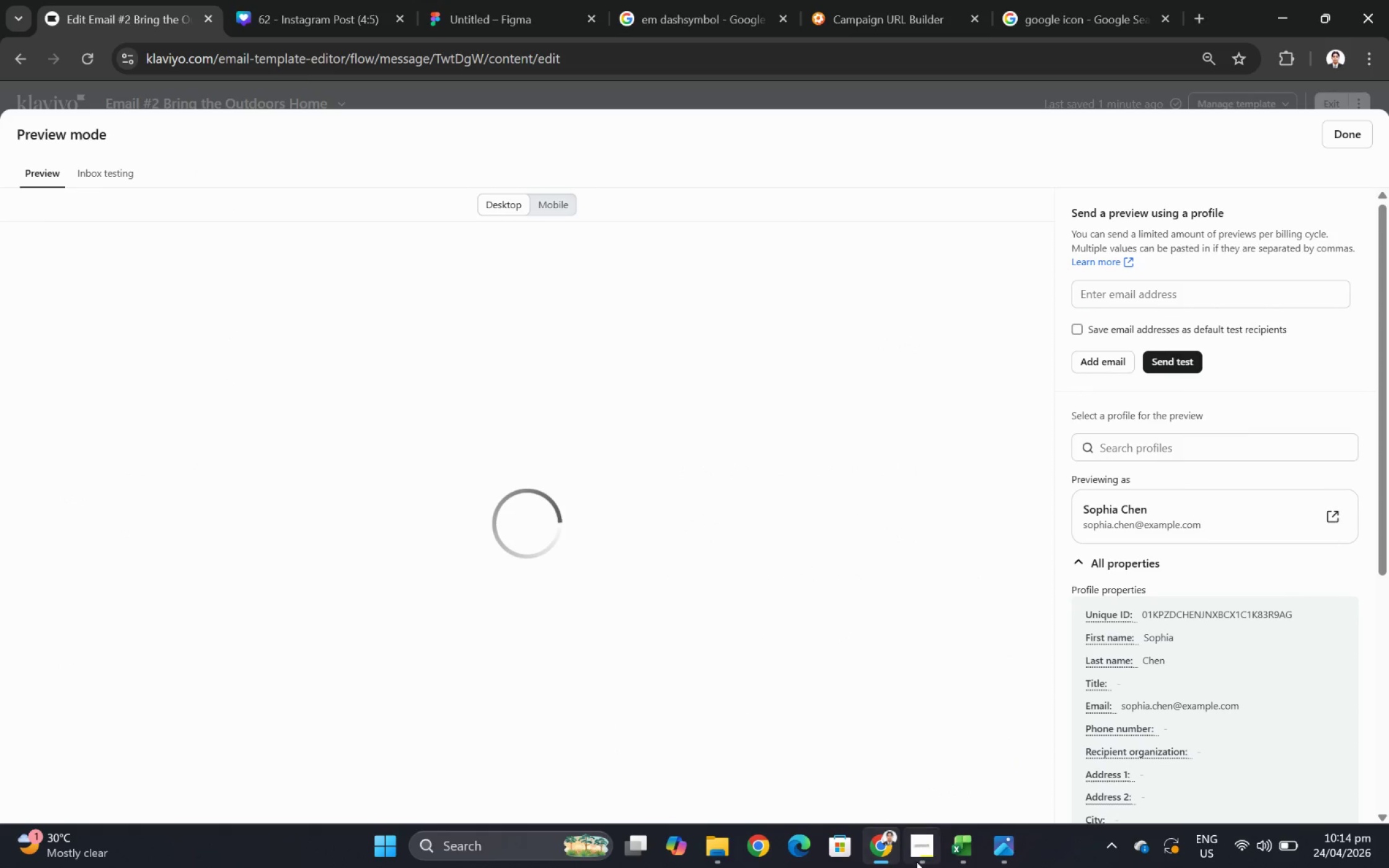 
left_click([955, 846])
 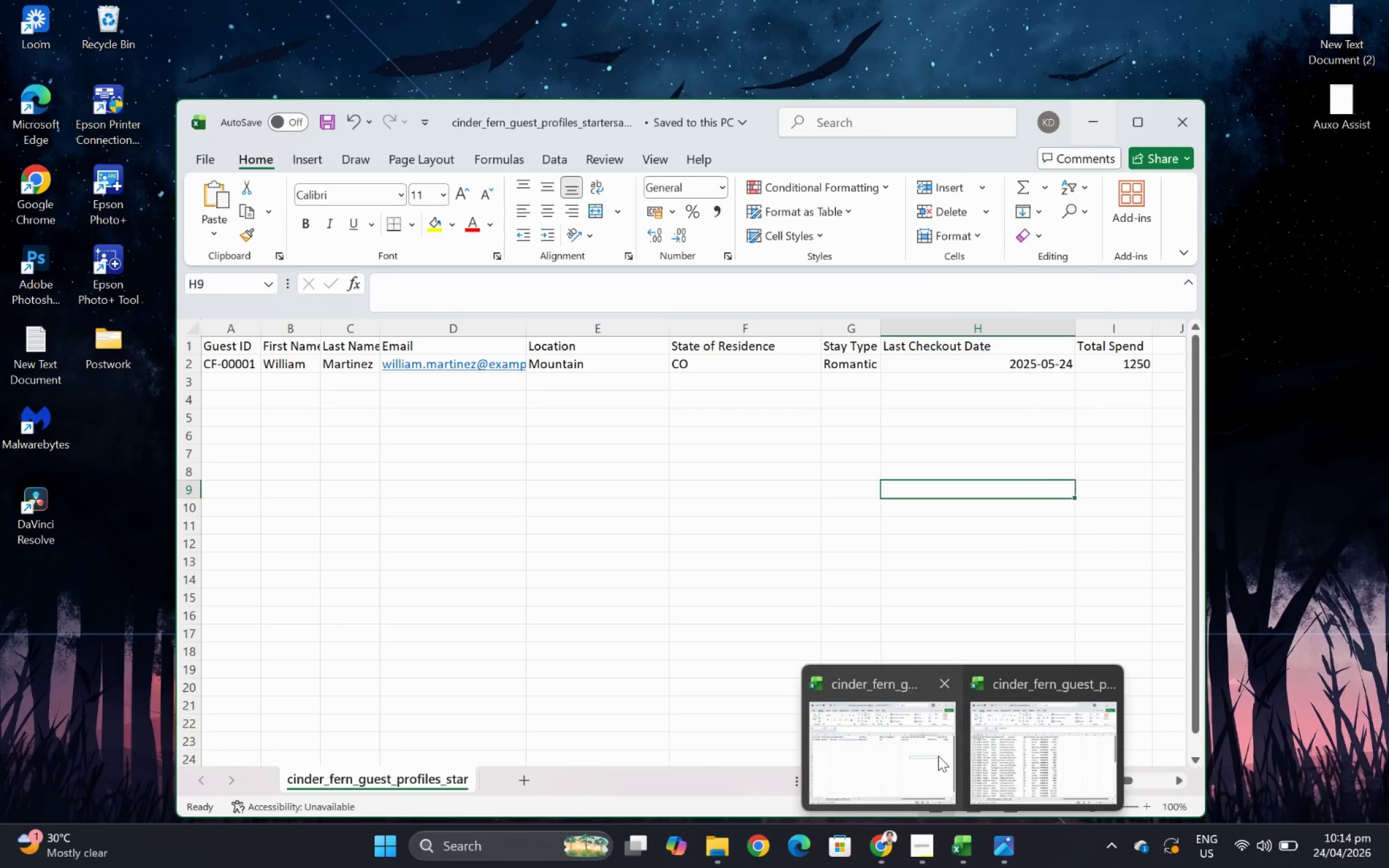 
mouse_move([1012, 741])
 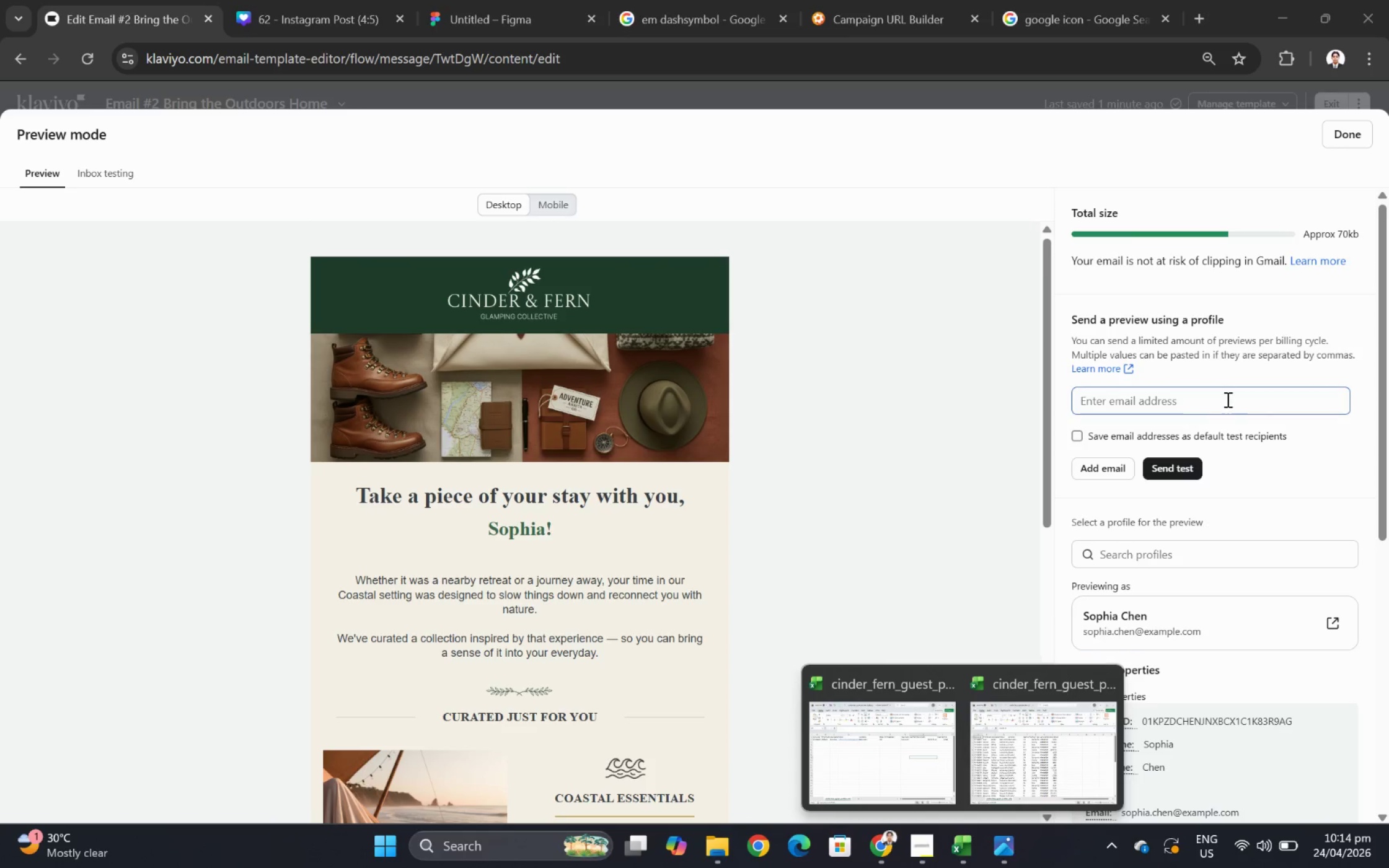 
left_click([1223, 405])
 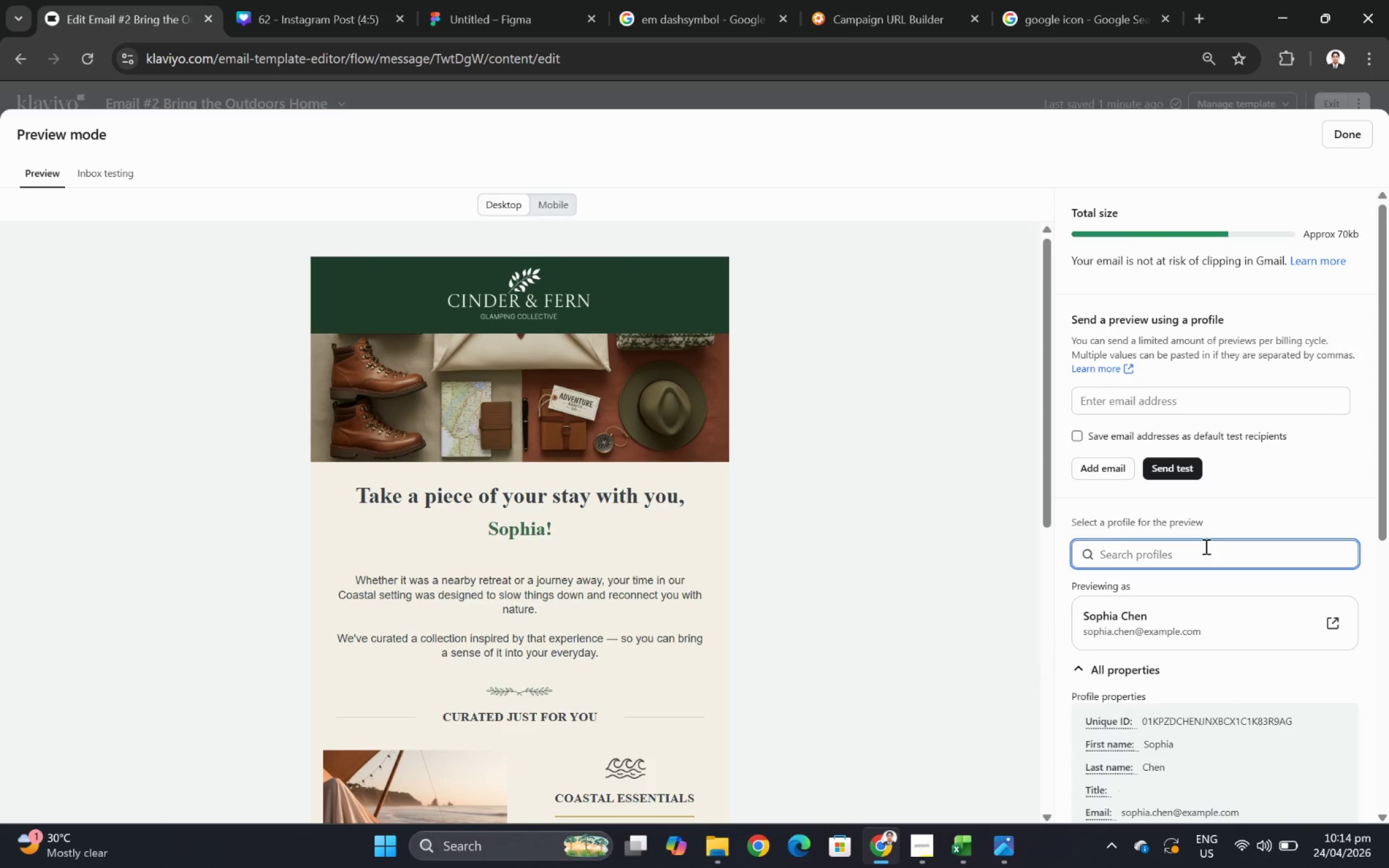 
type(white)
 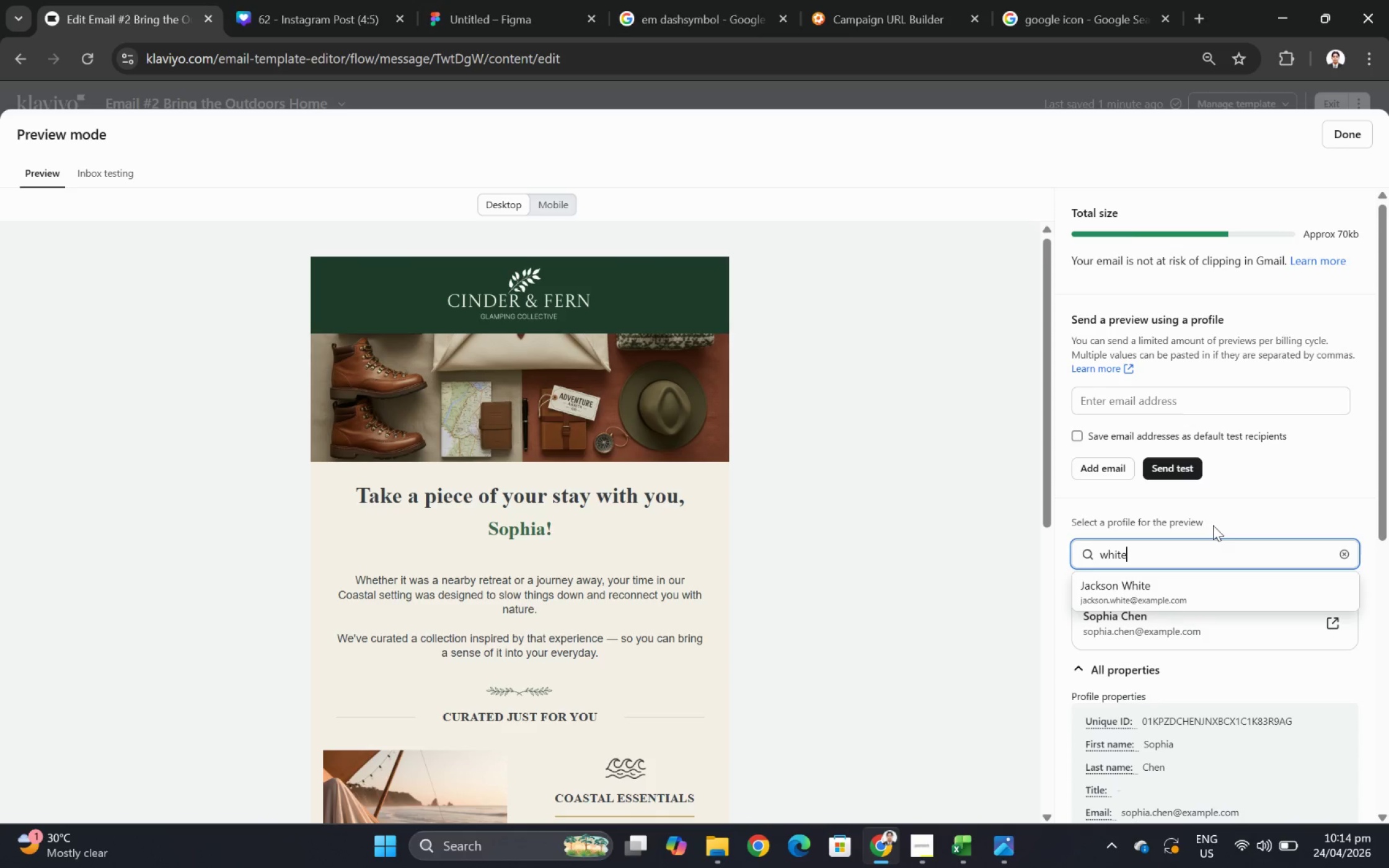 
left_click([1220, 594])
 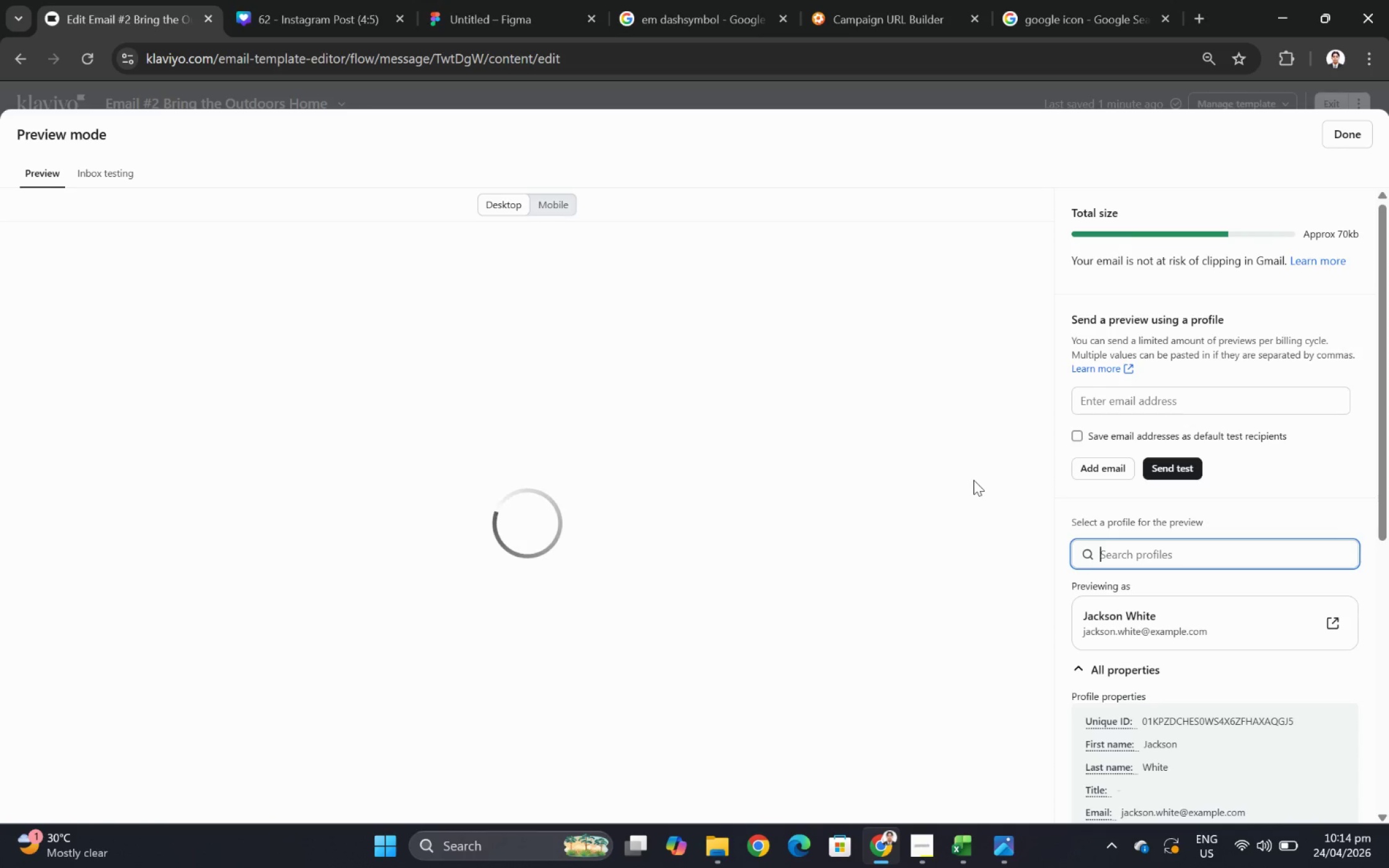 
wait(7.5)
 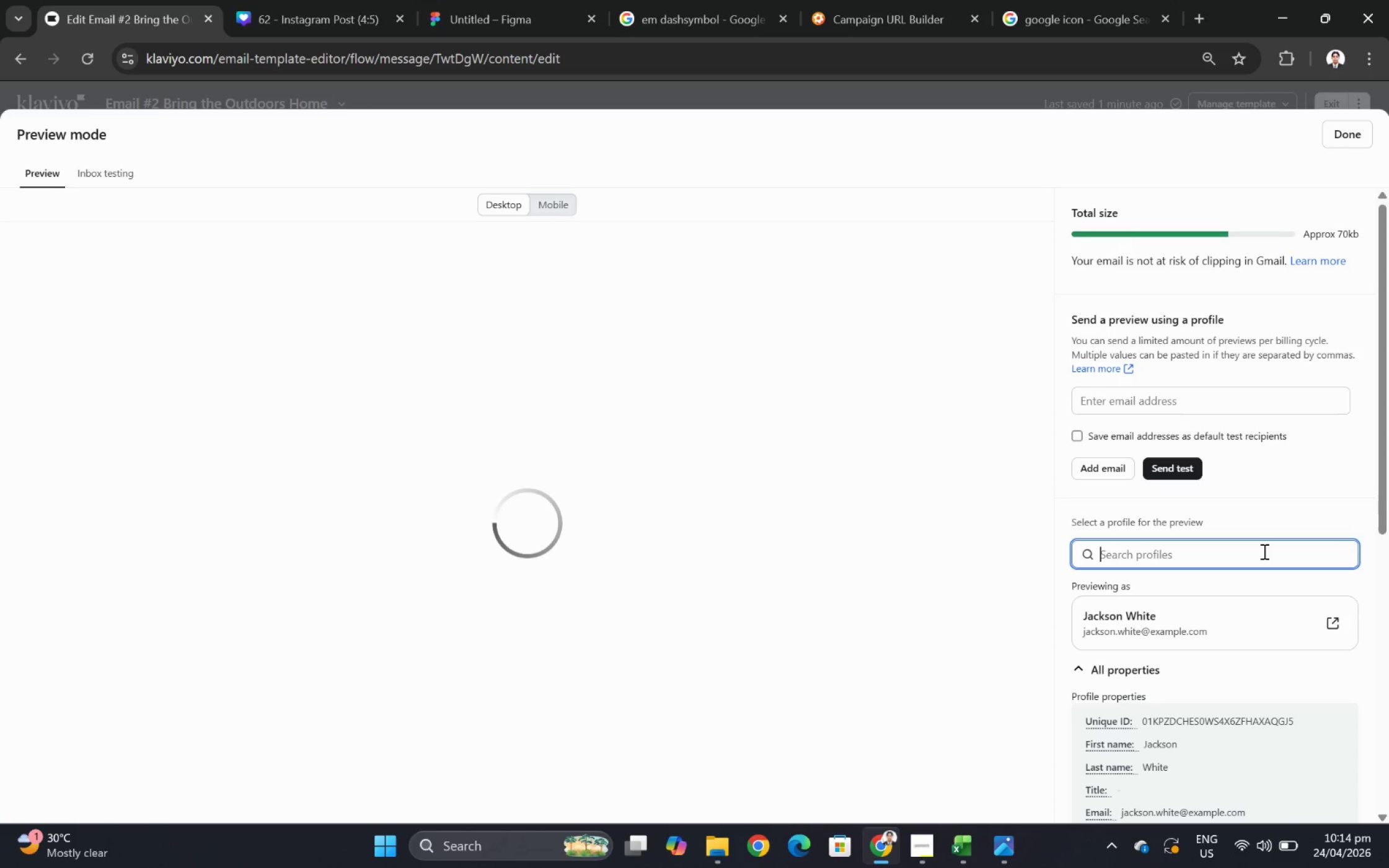 
scroll: coordinate [954, 482], scroll_direction: down, amount: 2.0
 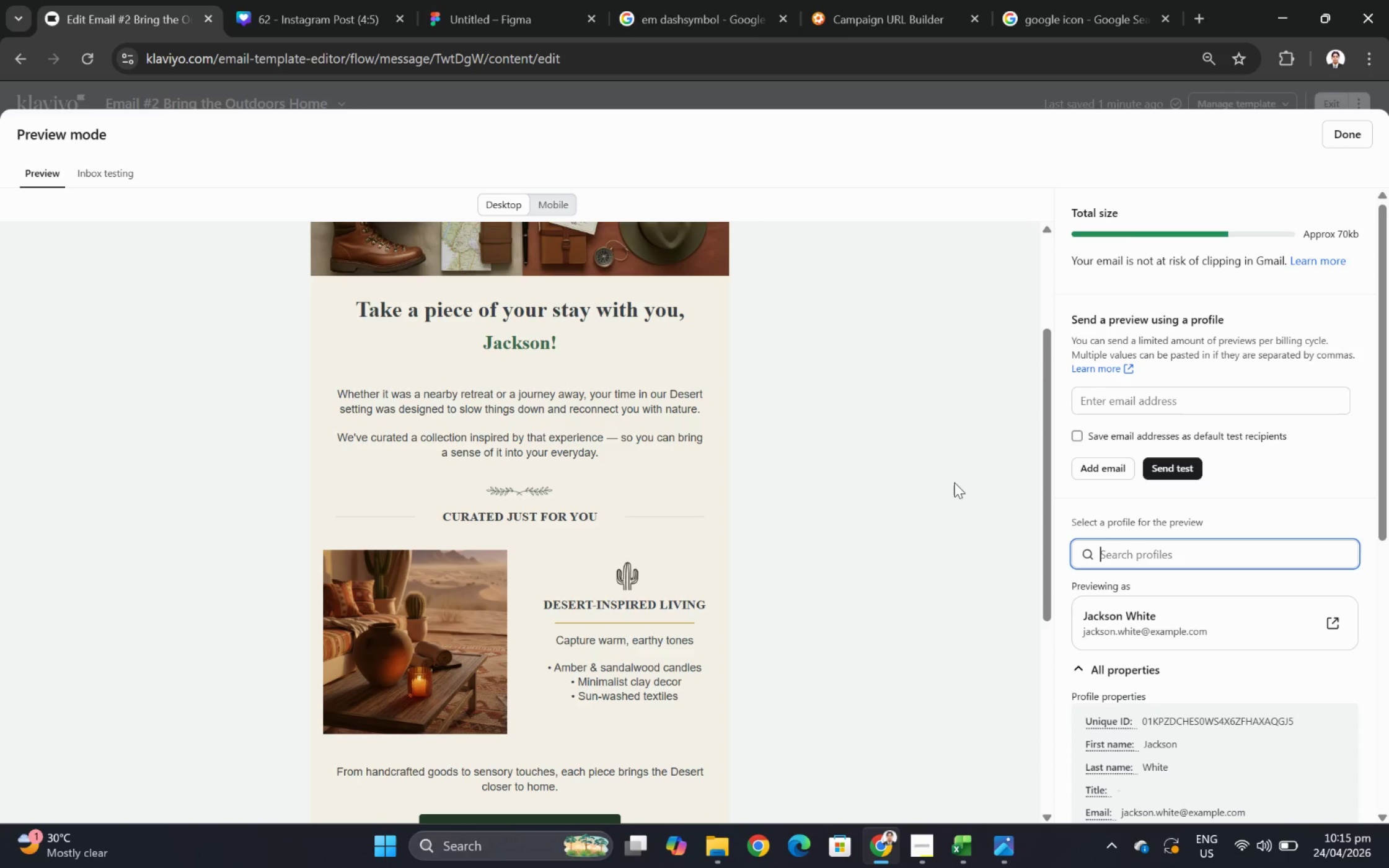 
wait(5.54)
 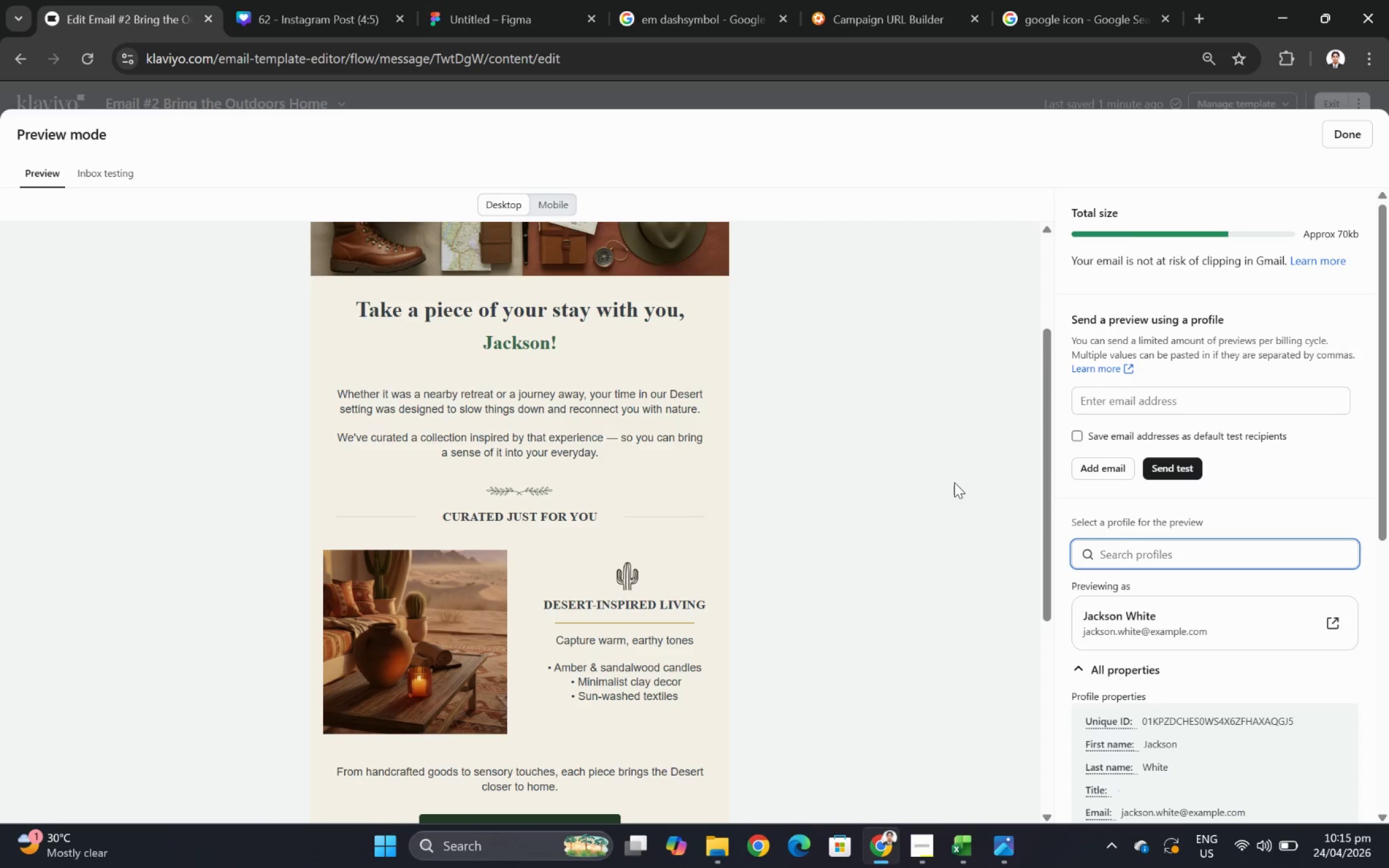 
scroll: coordinate [954, 483], scroll_direction: down, amount: 3.0
 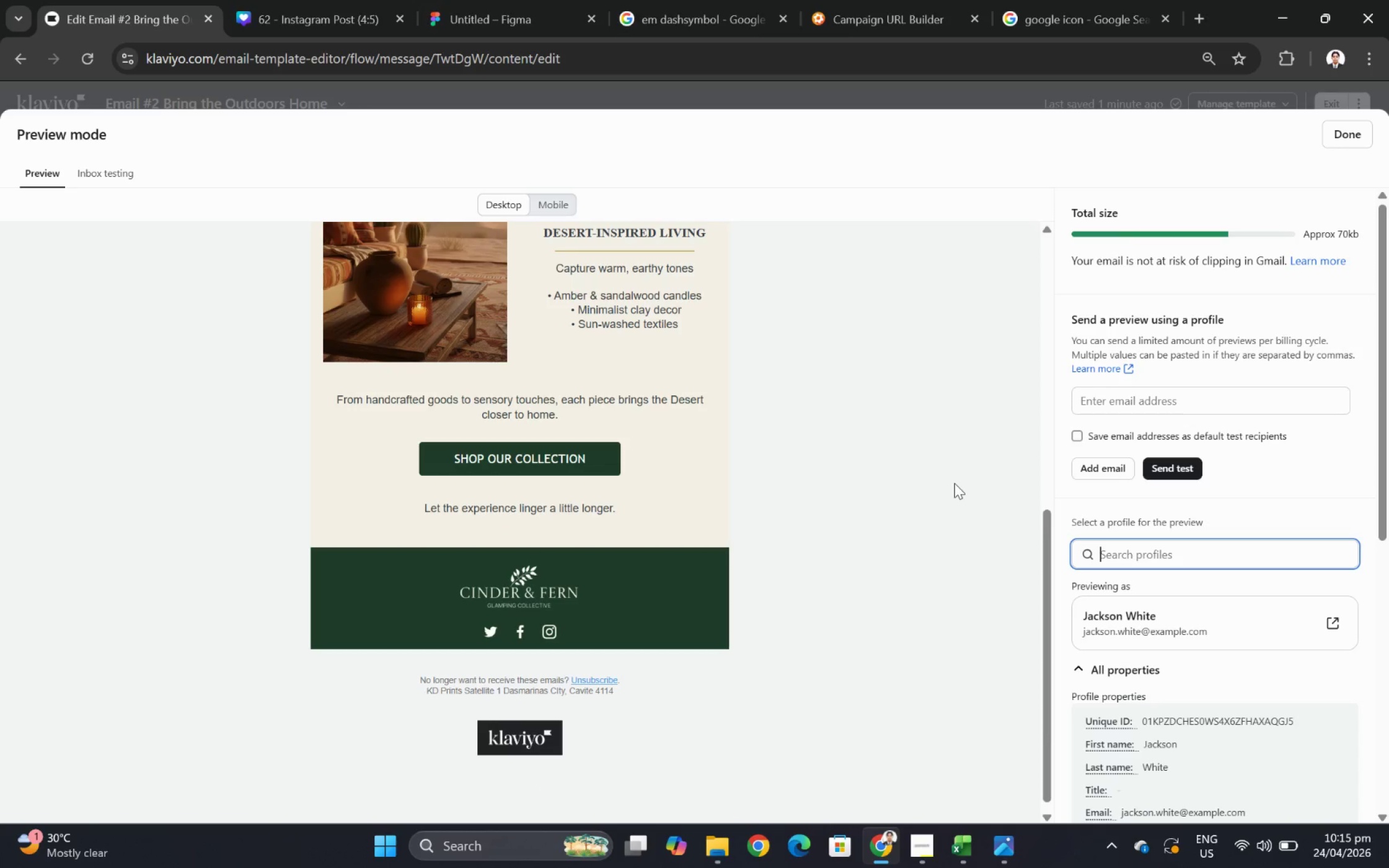 
scroll: coordinate [955, 478], scroll_direction: up, amount: 7.0
 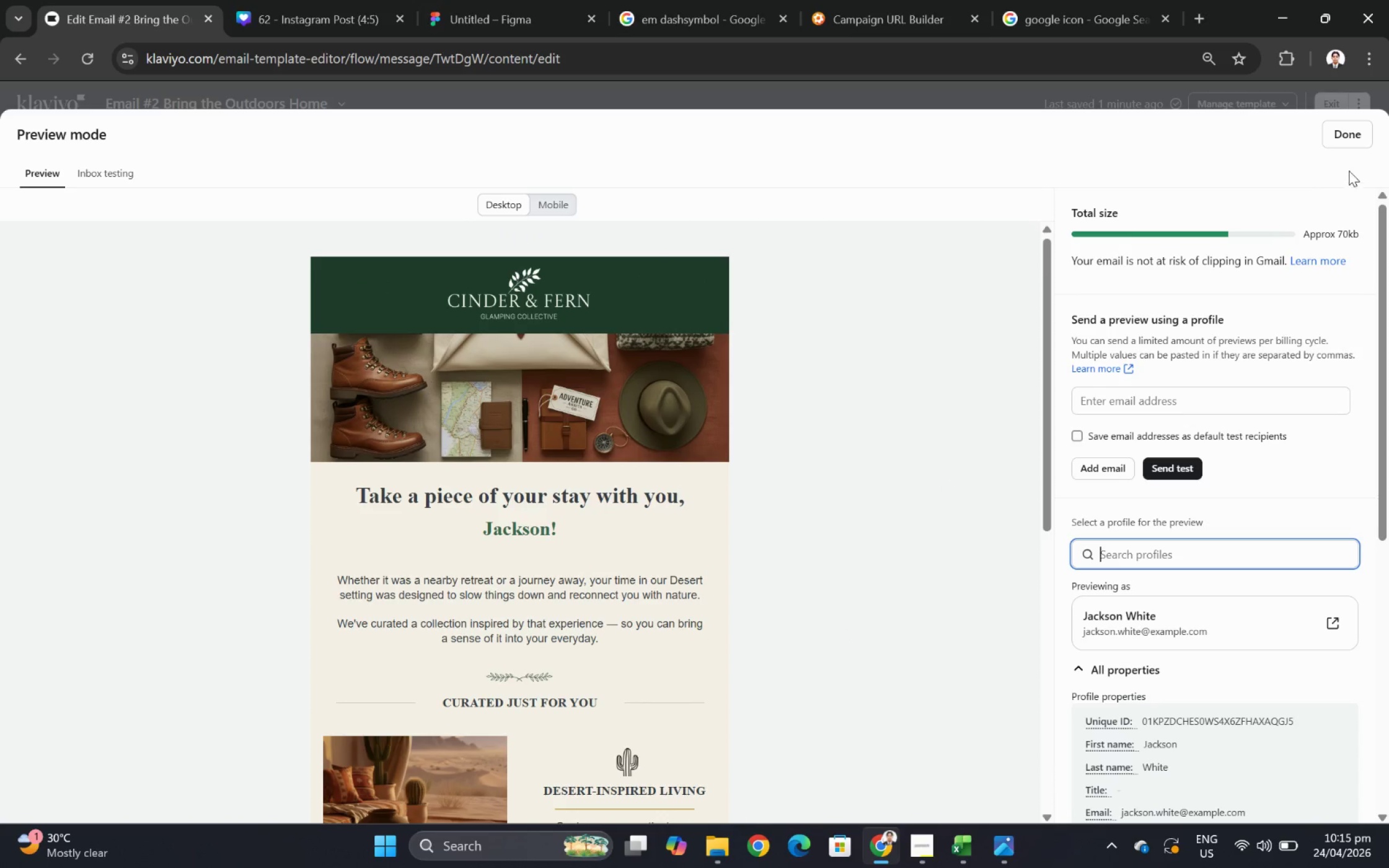 
left_click([1358, 137])
 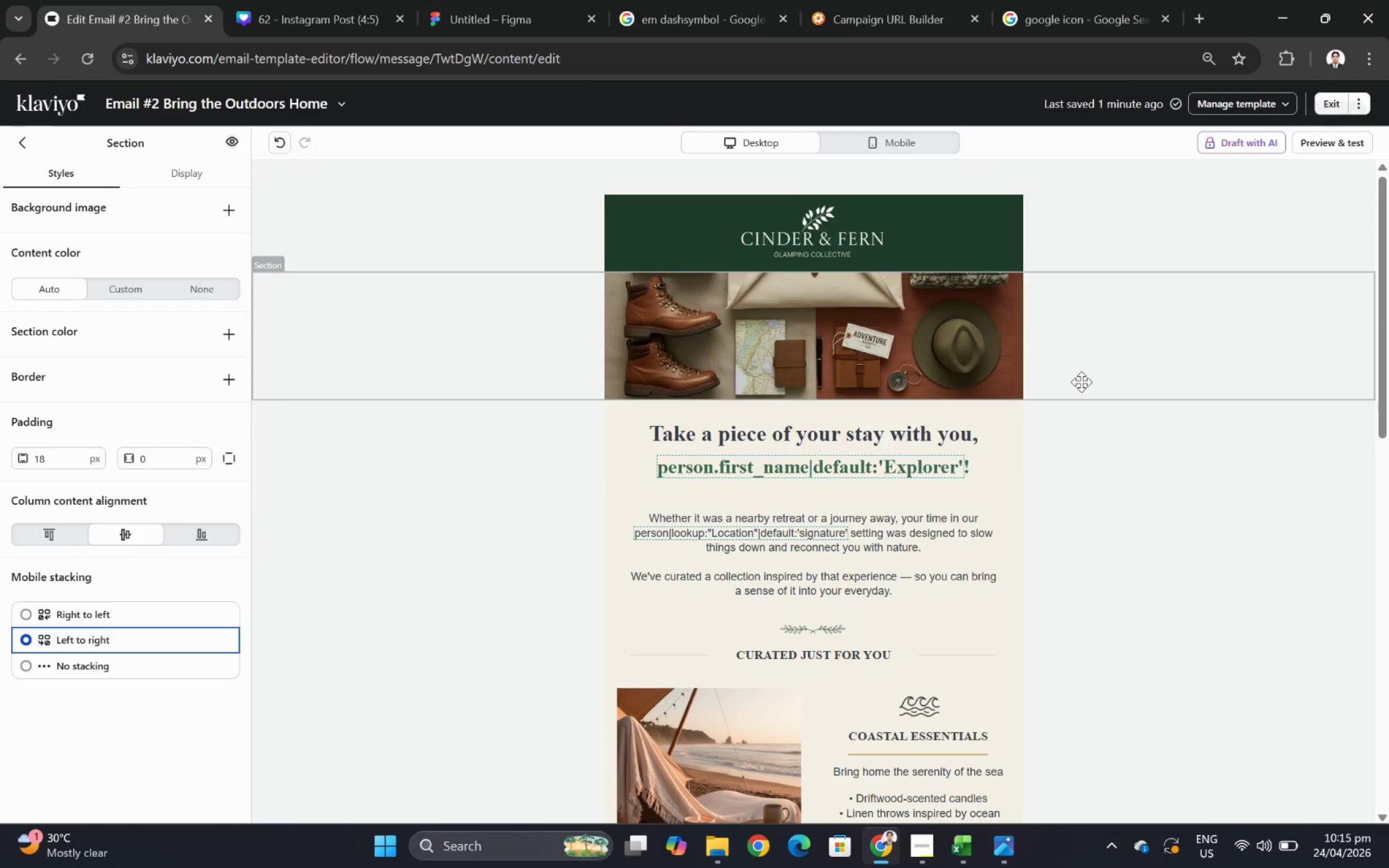 
scroll: coordinate [909, 685], scroll_direction: down, amount: 6.0
 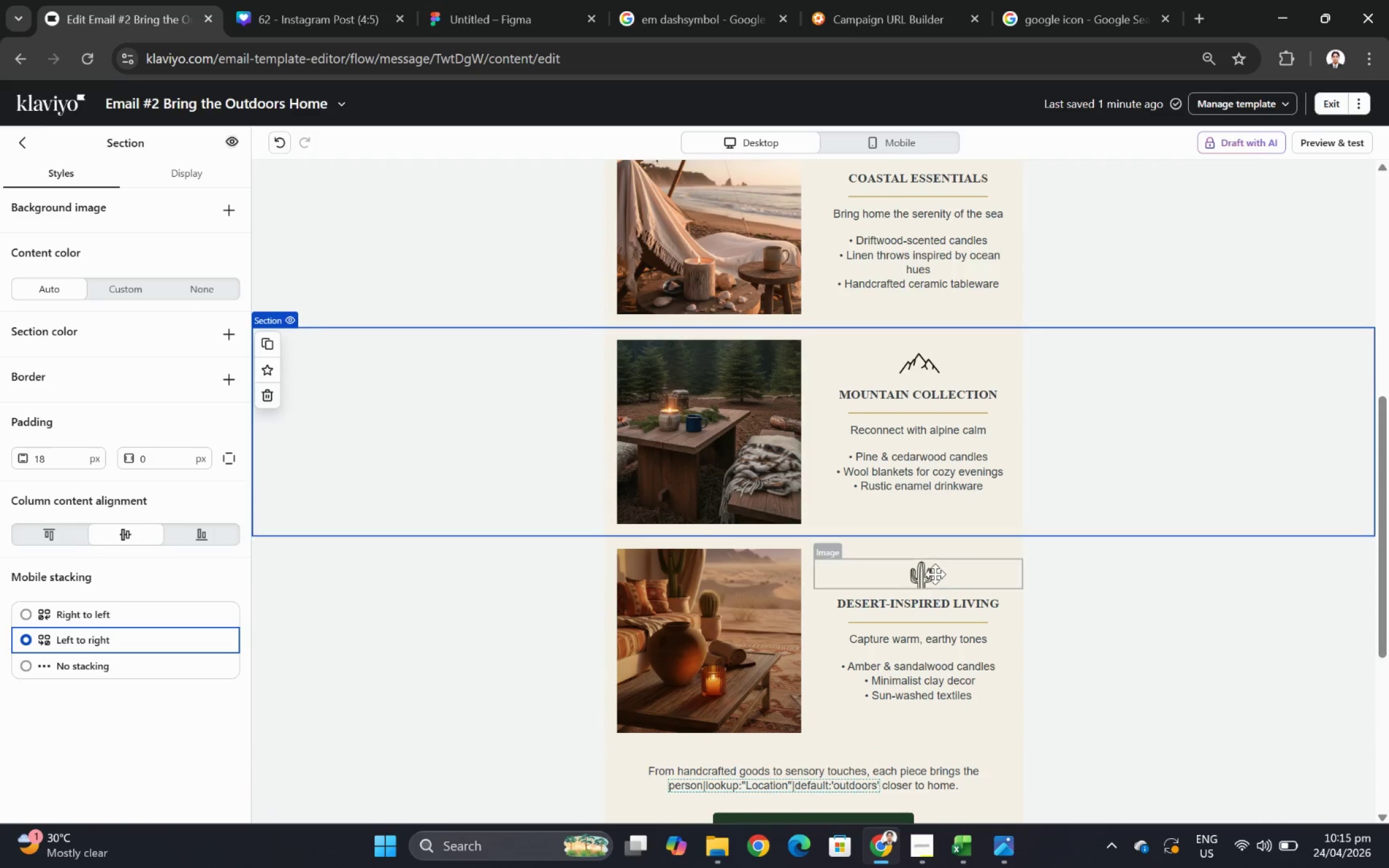 
left_click([928, 577])
 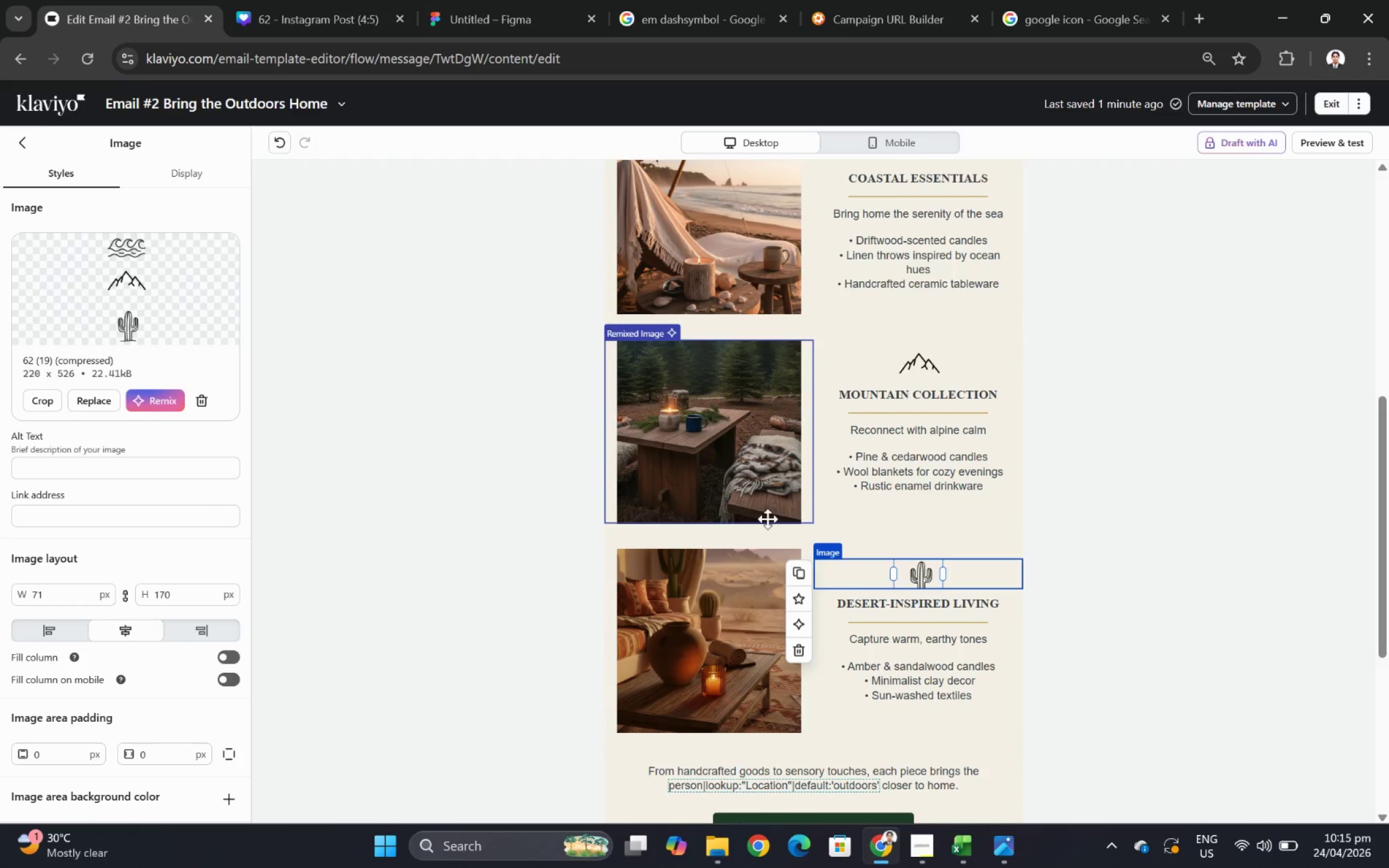 
left_click([940, 363])
 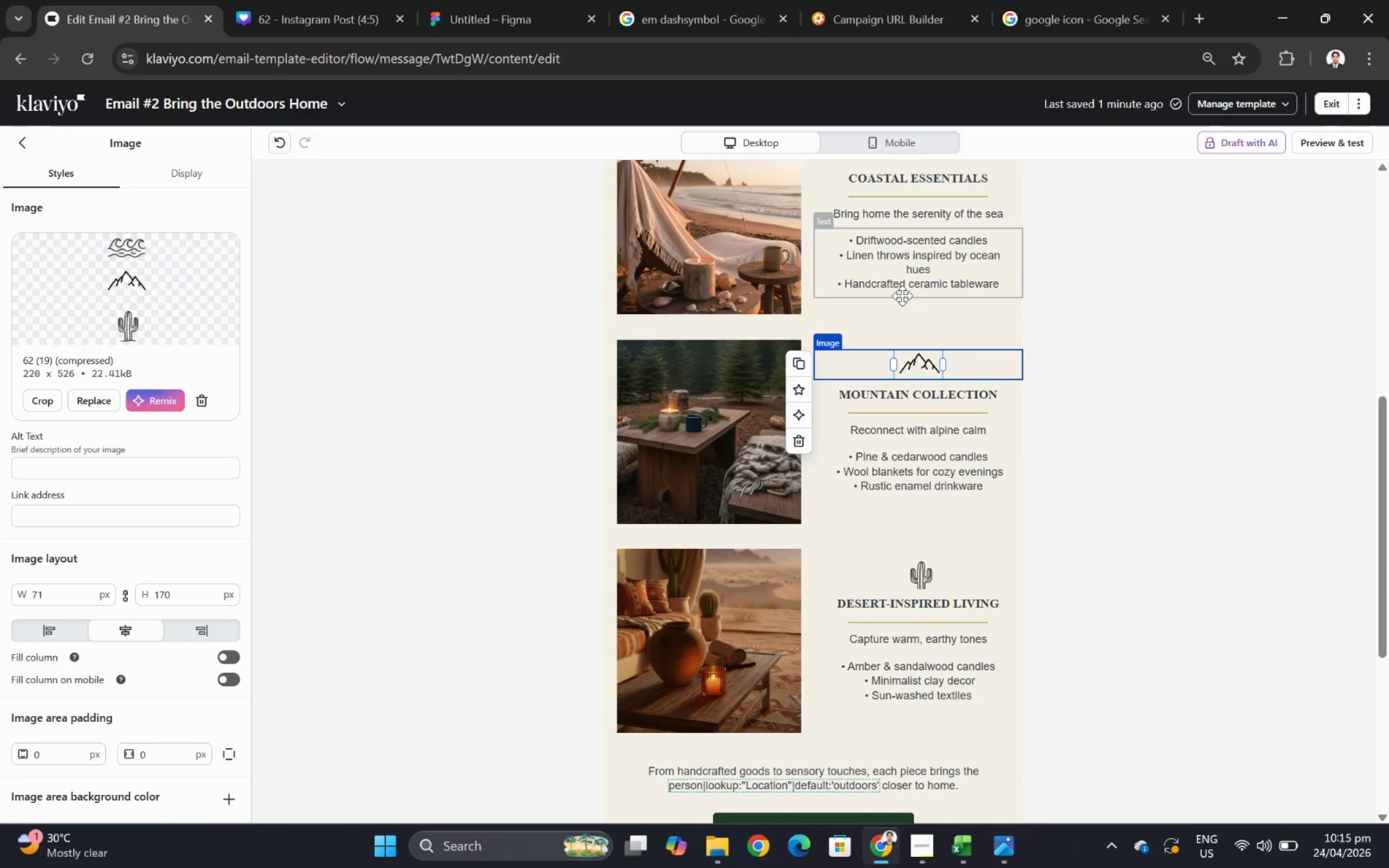 
scroll: coordinate [935, 320], scroll_direction: up, amount: 2.0
 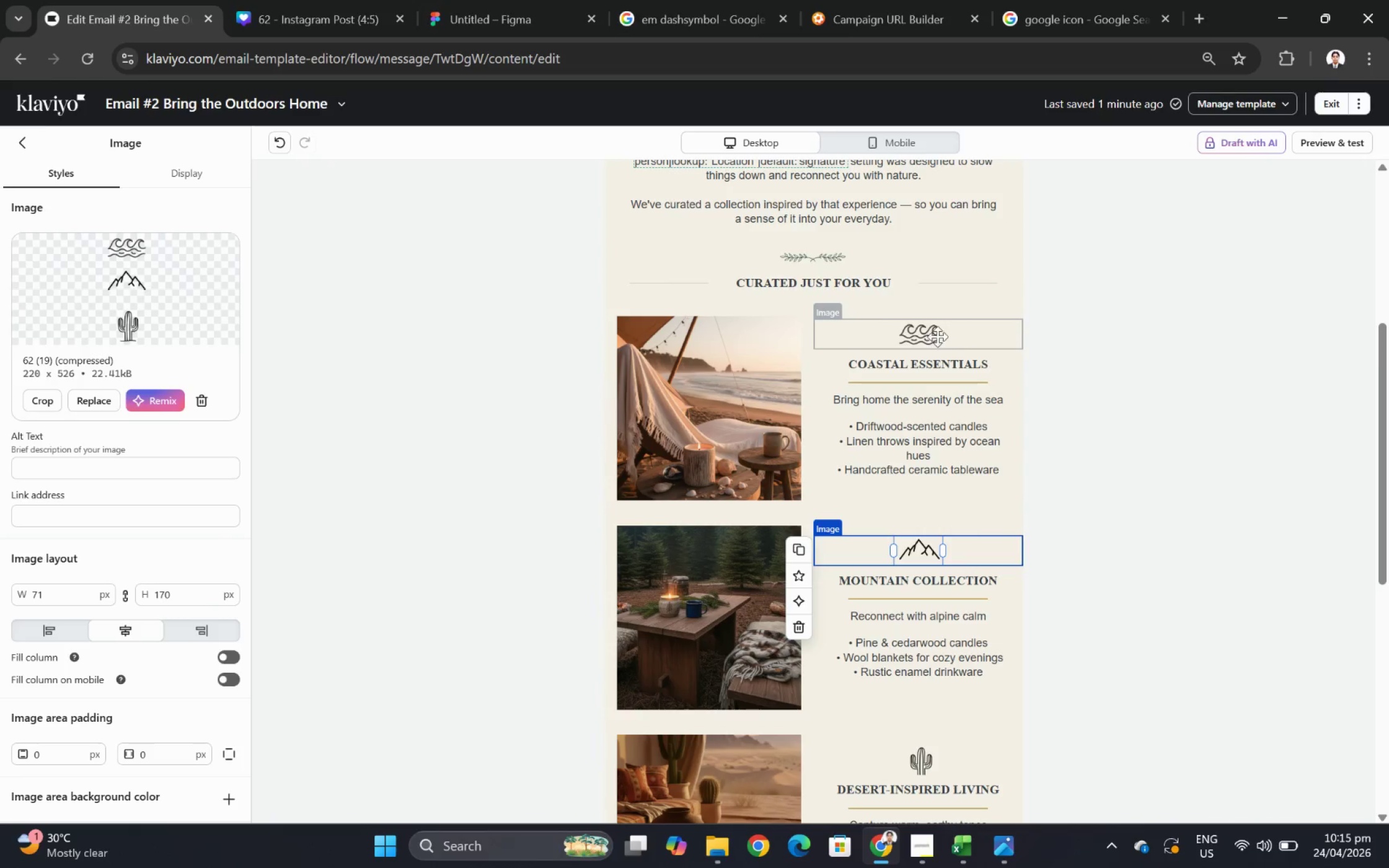 
left_click([937, 336])
 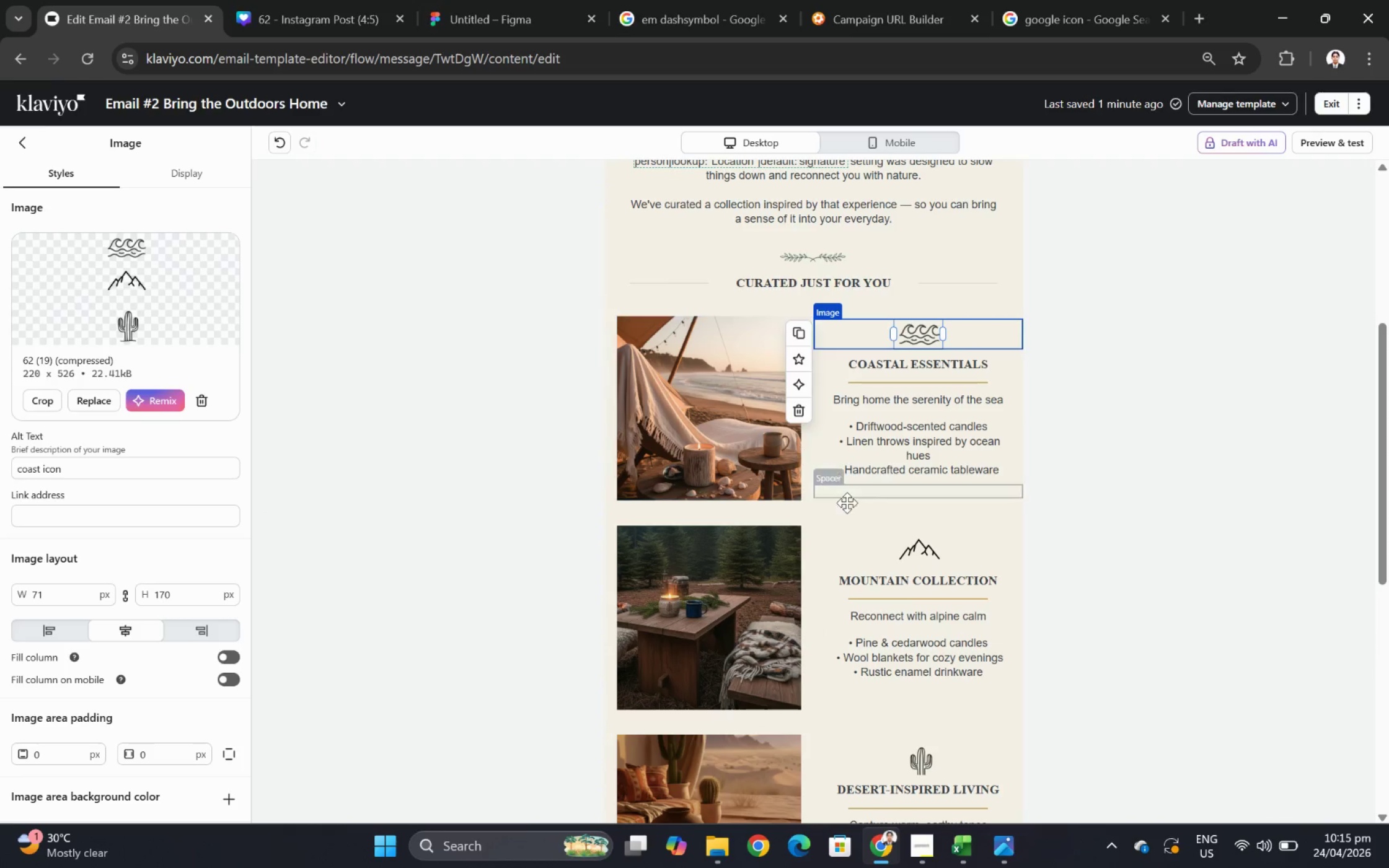 
left_click([920, 550])
 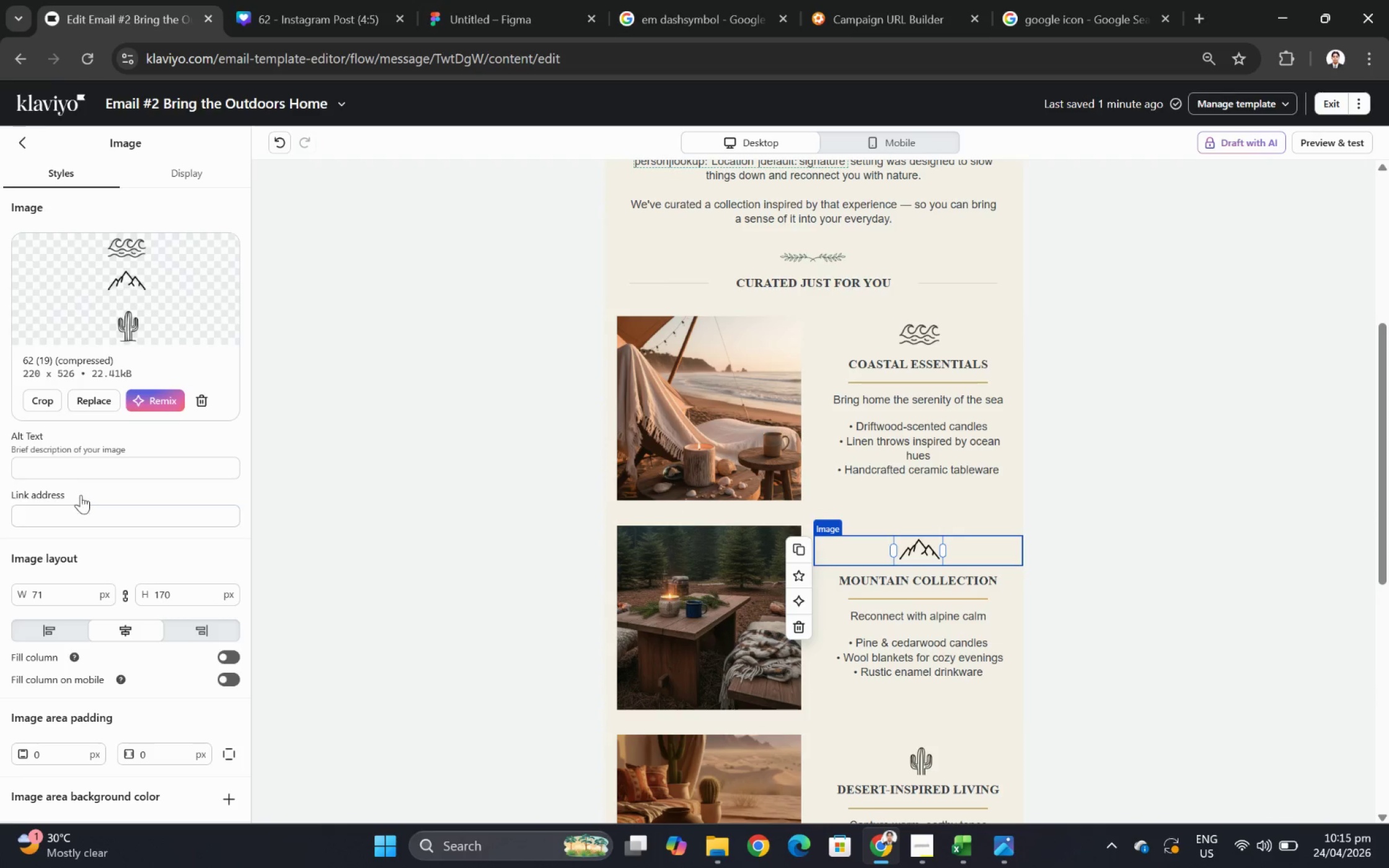 
left_click([89, 471])
 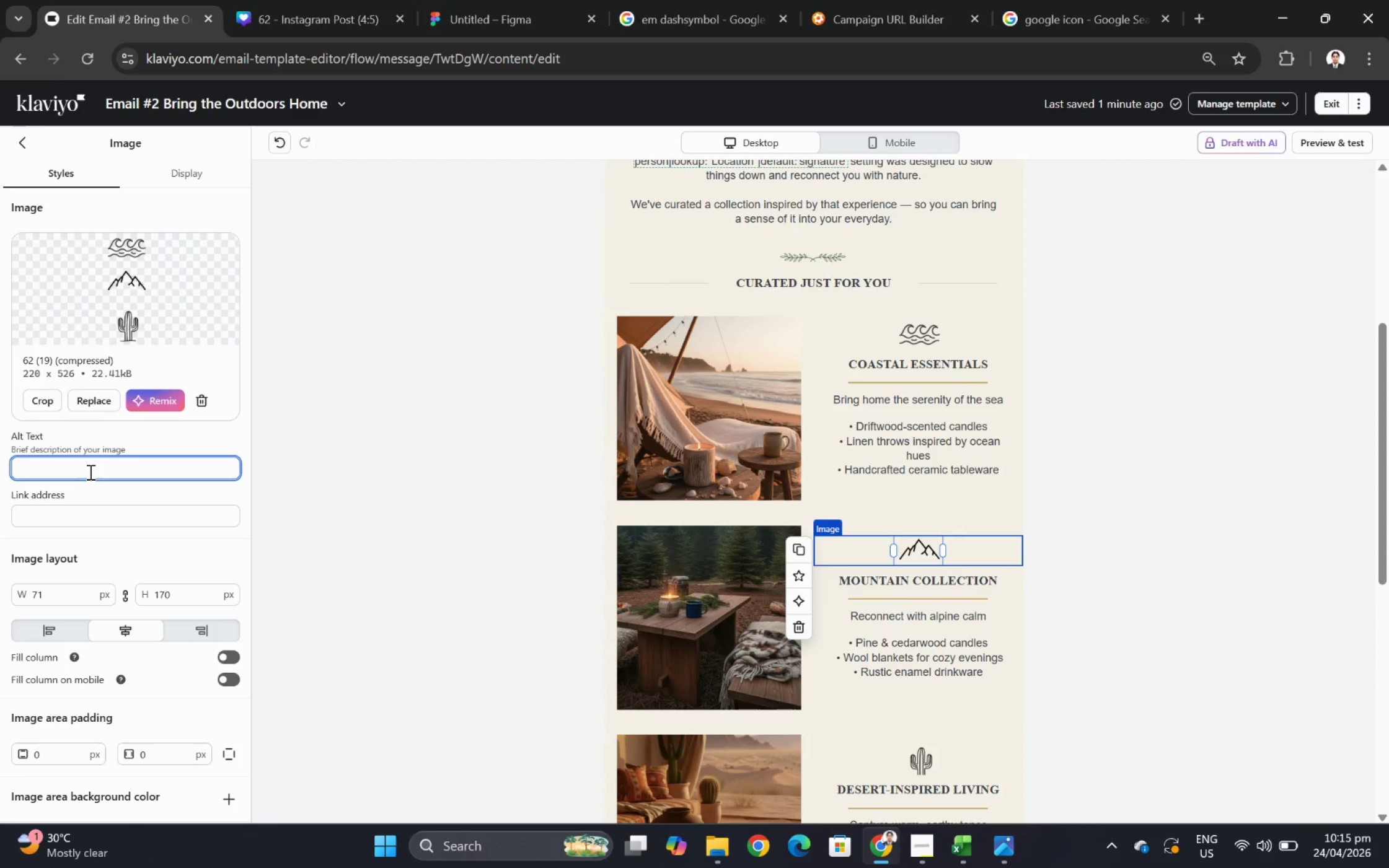 
type(mountain icon)
 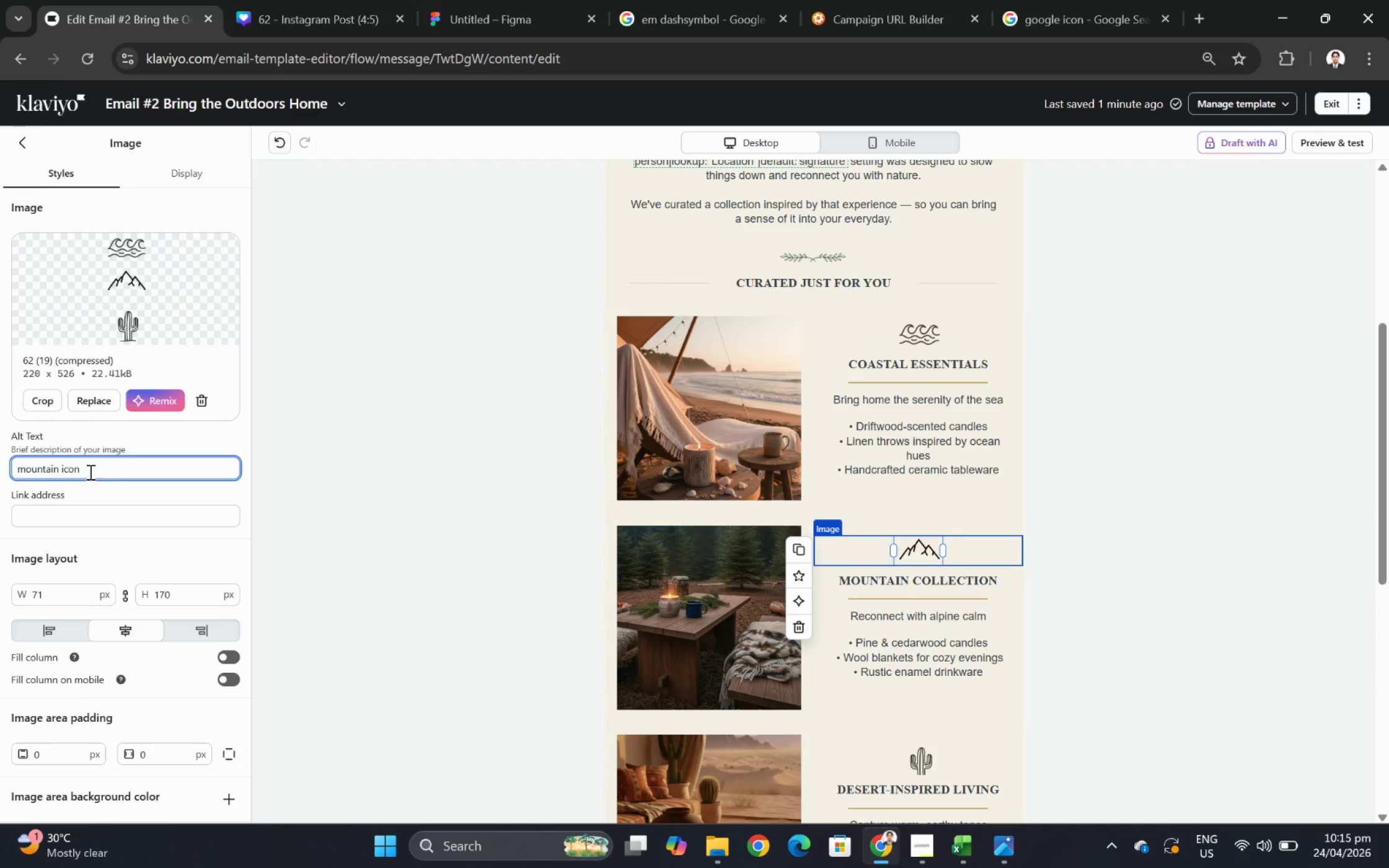 
scroll: coordinate [342, 471], scroll_direction: down, amount: 4.0